 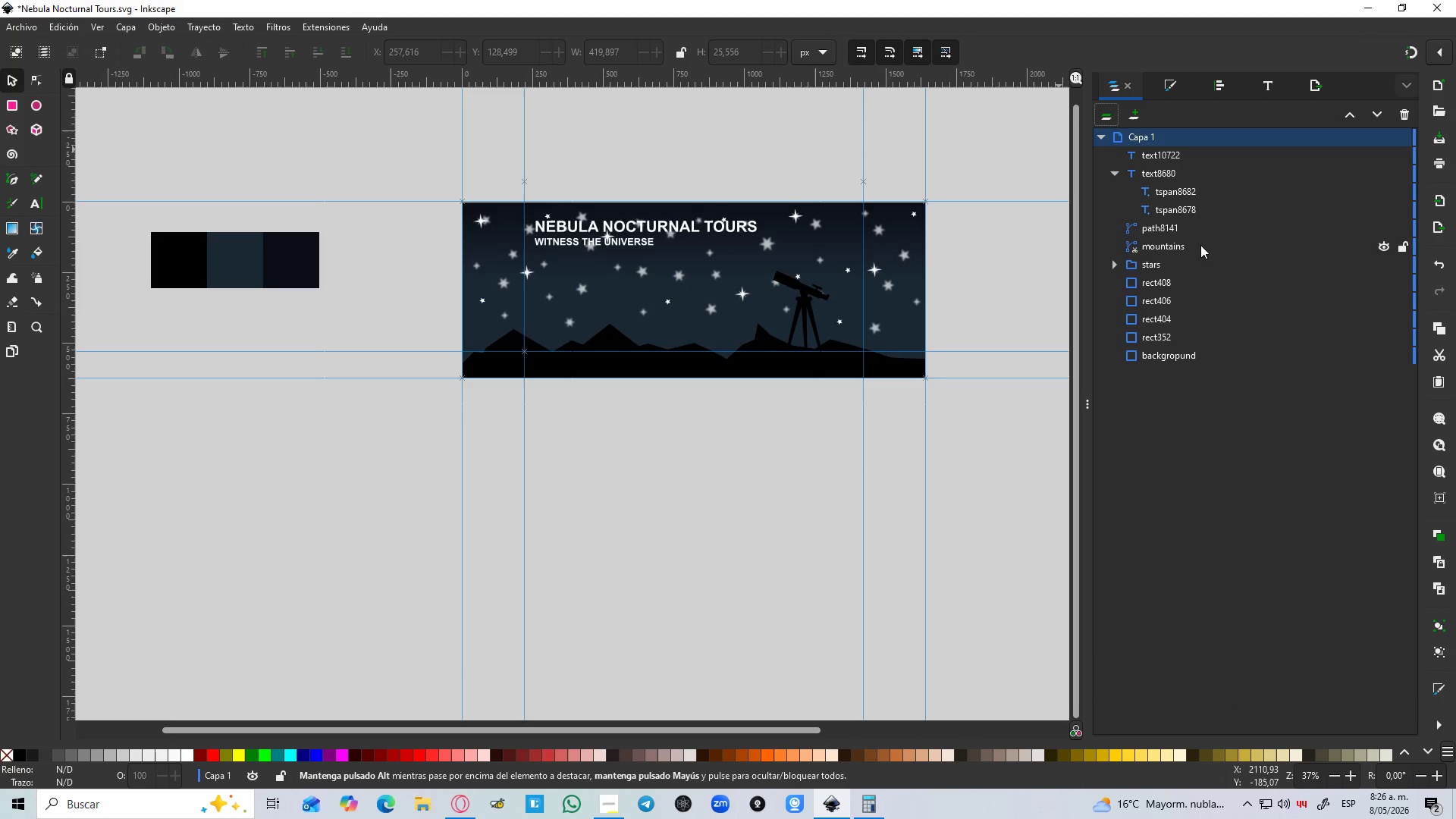 
left_click([1134, 115])
 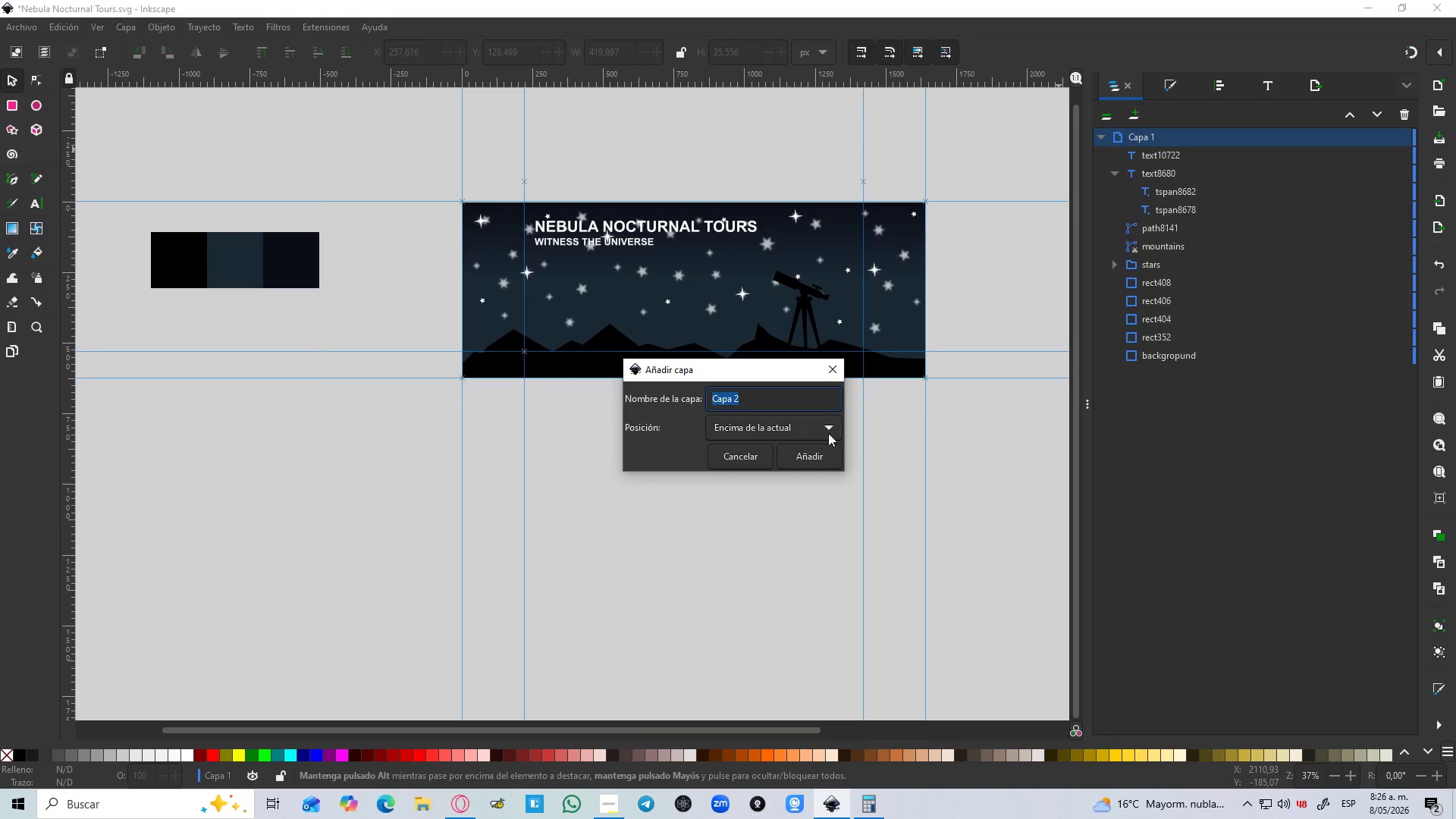 
left_click([815, 450])
 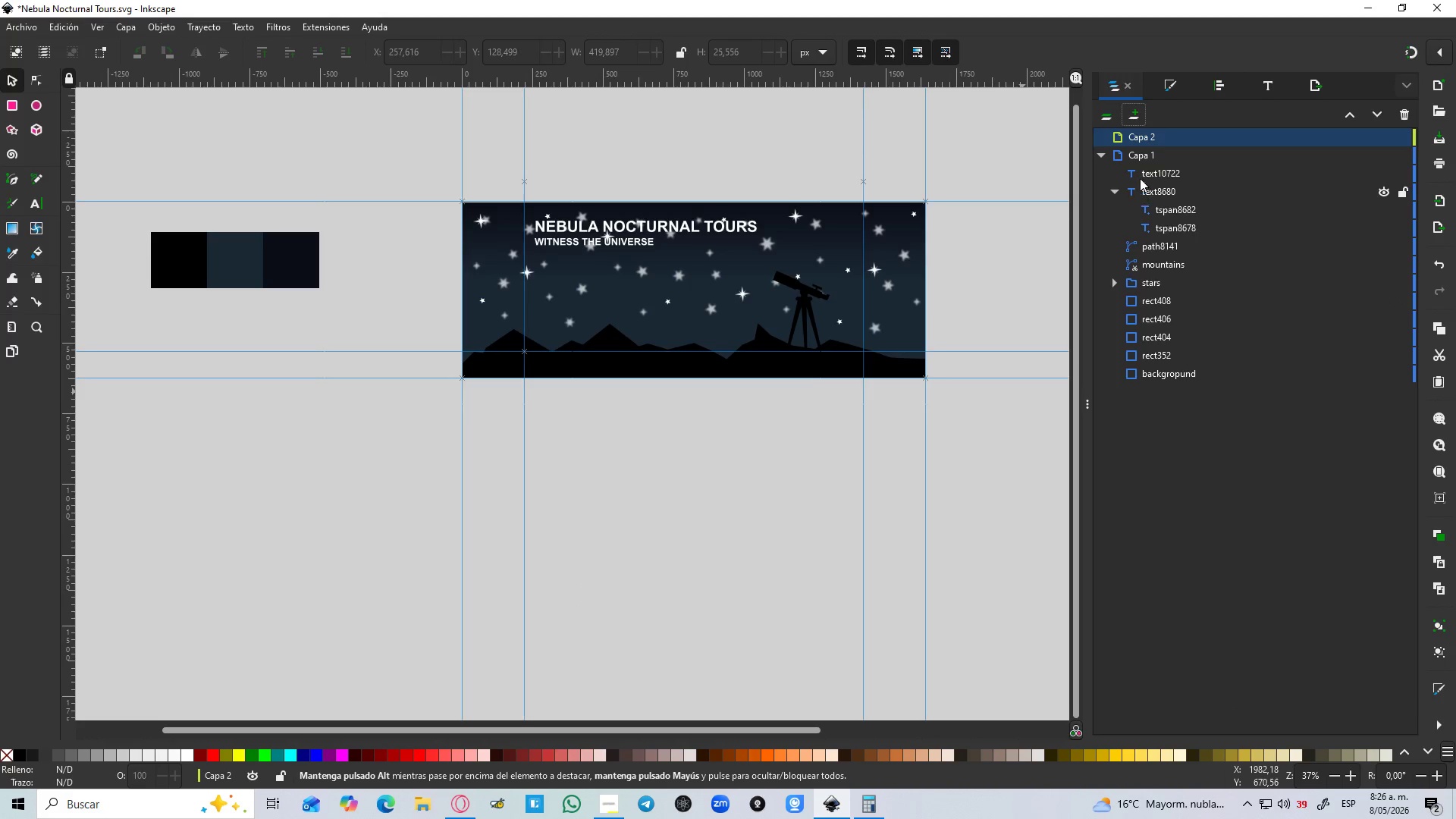 
left_click([1146, 138])
 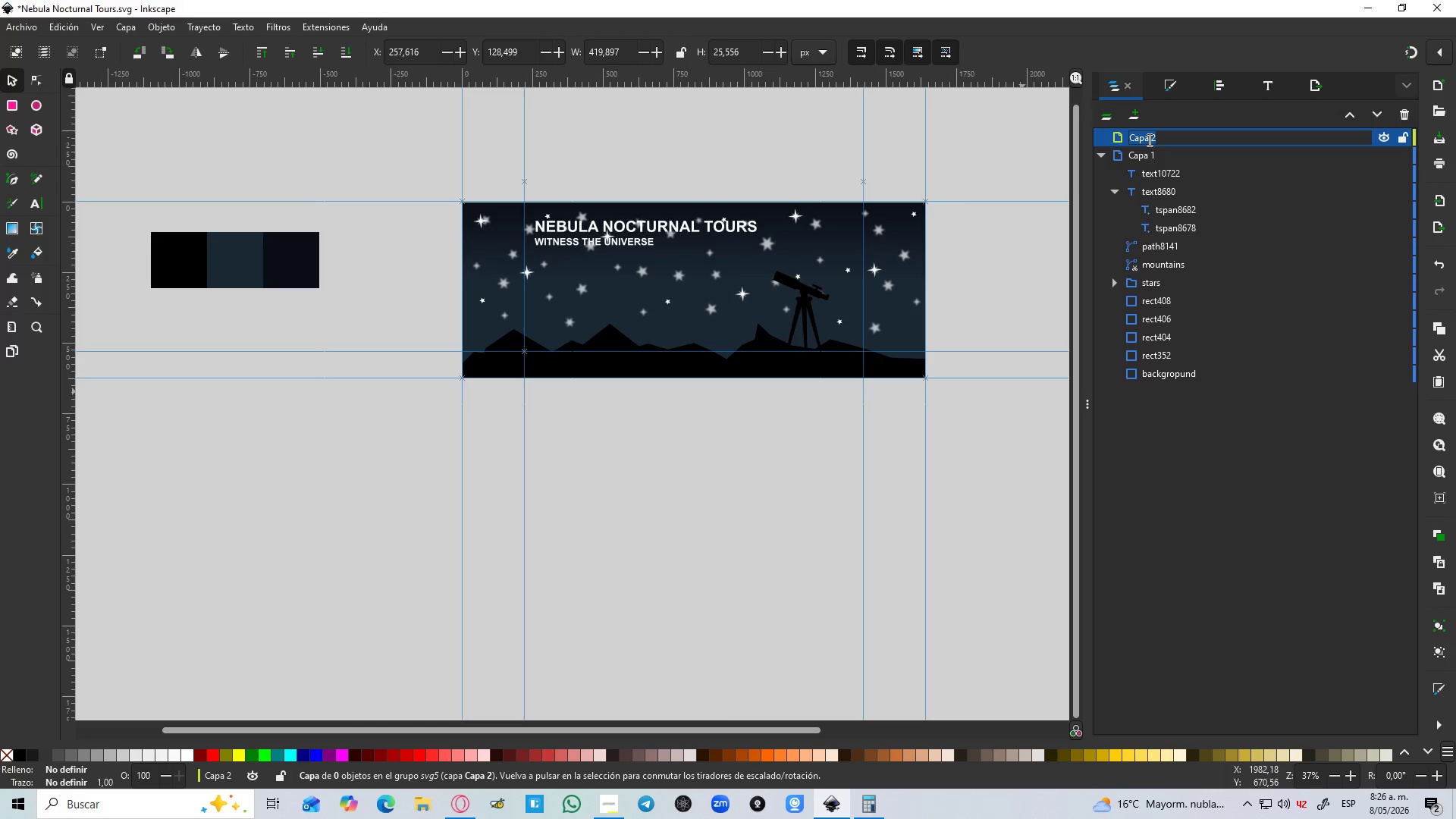 
type(TEXTO)
key(Backspace)
type(S)
 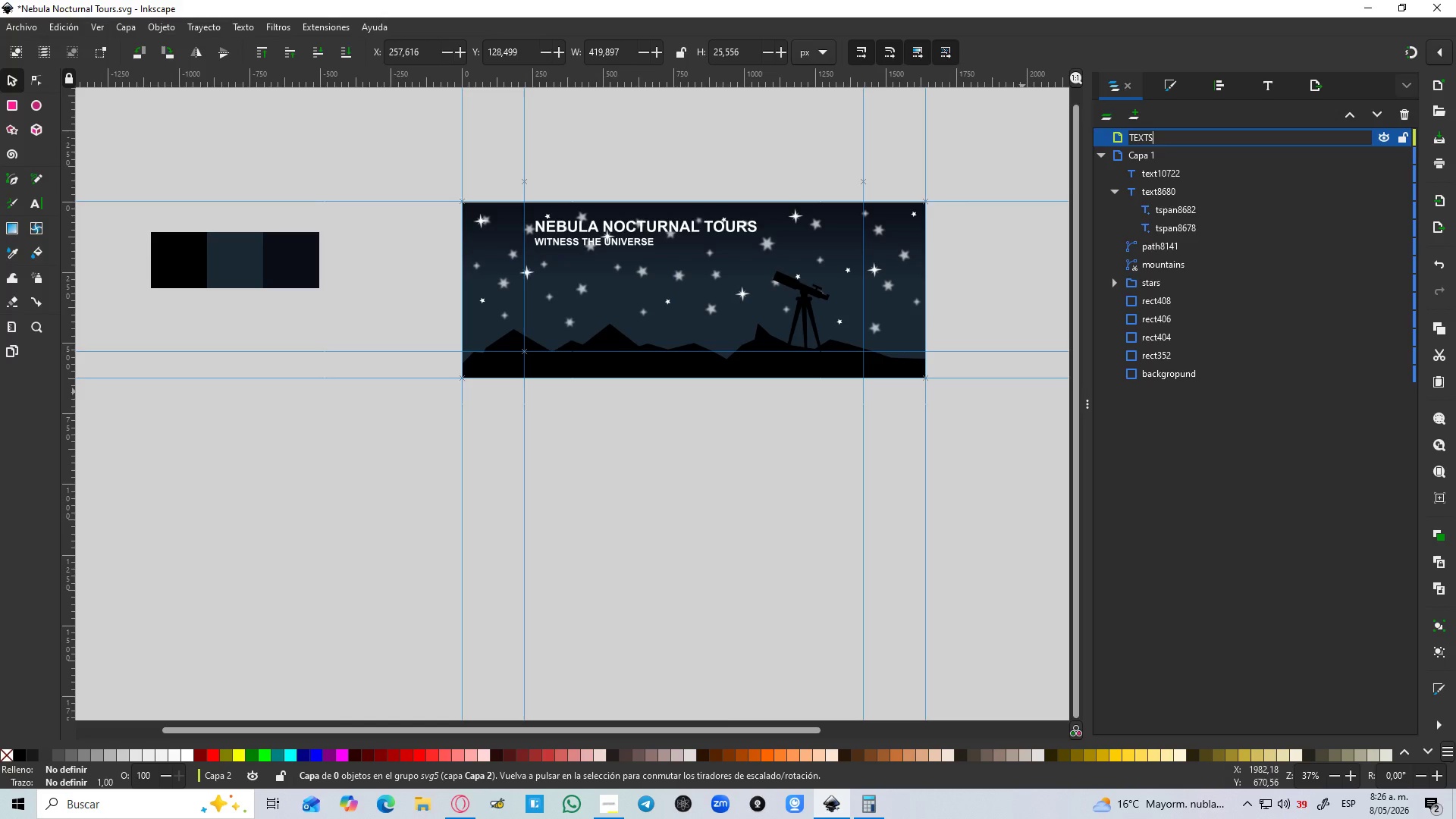 
key(Enter)
 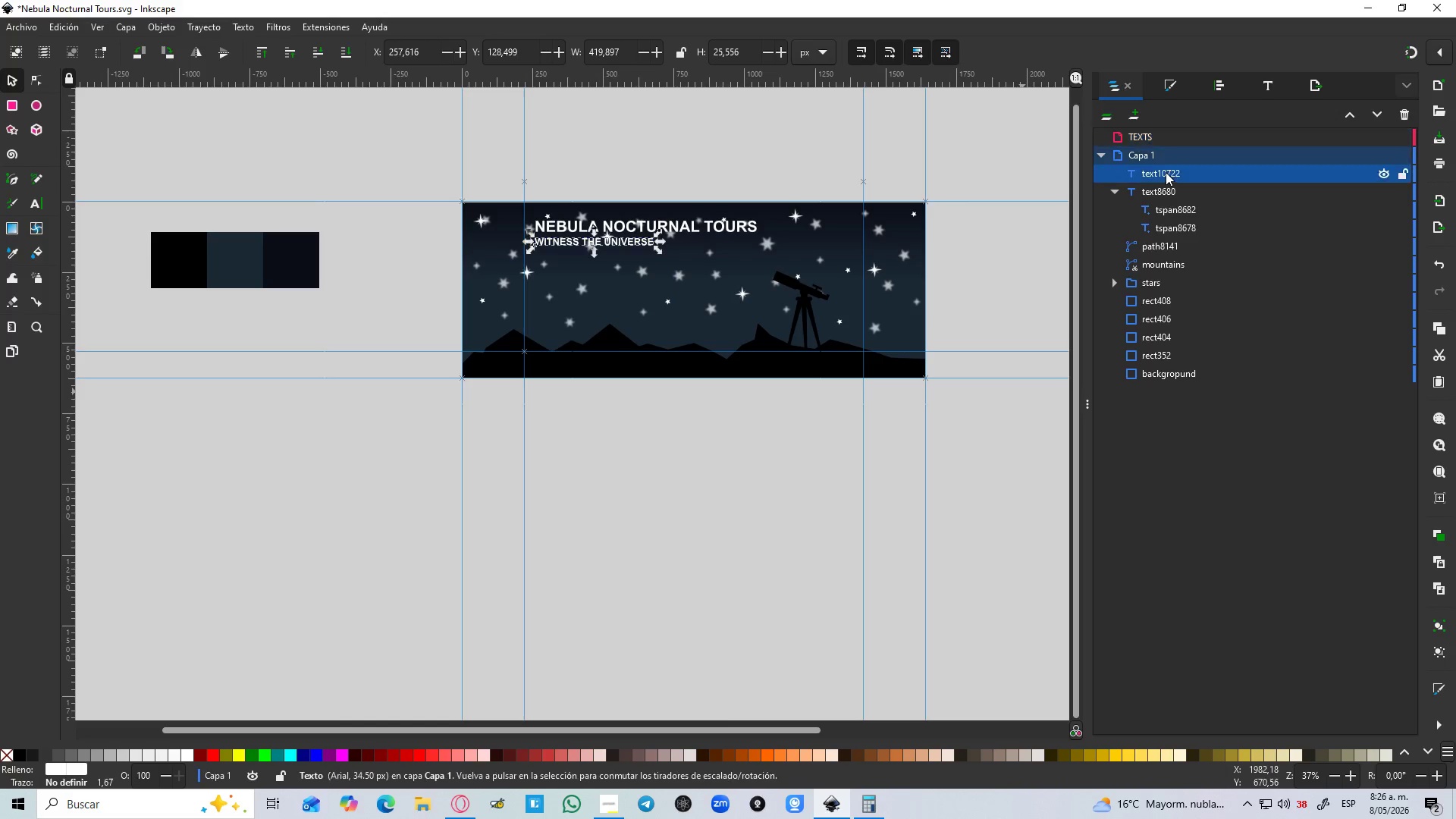 
left_click([1166, 186])
 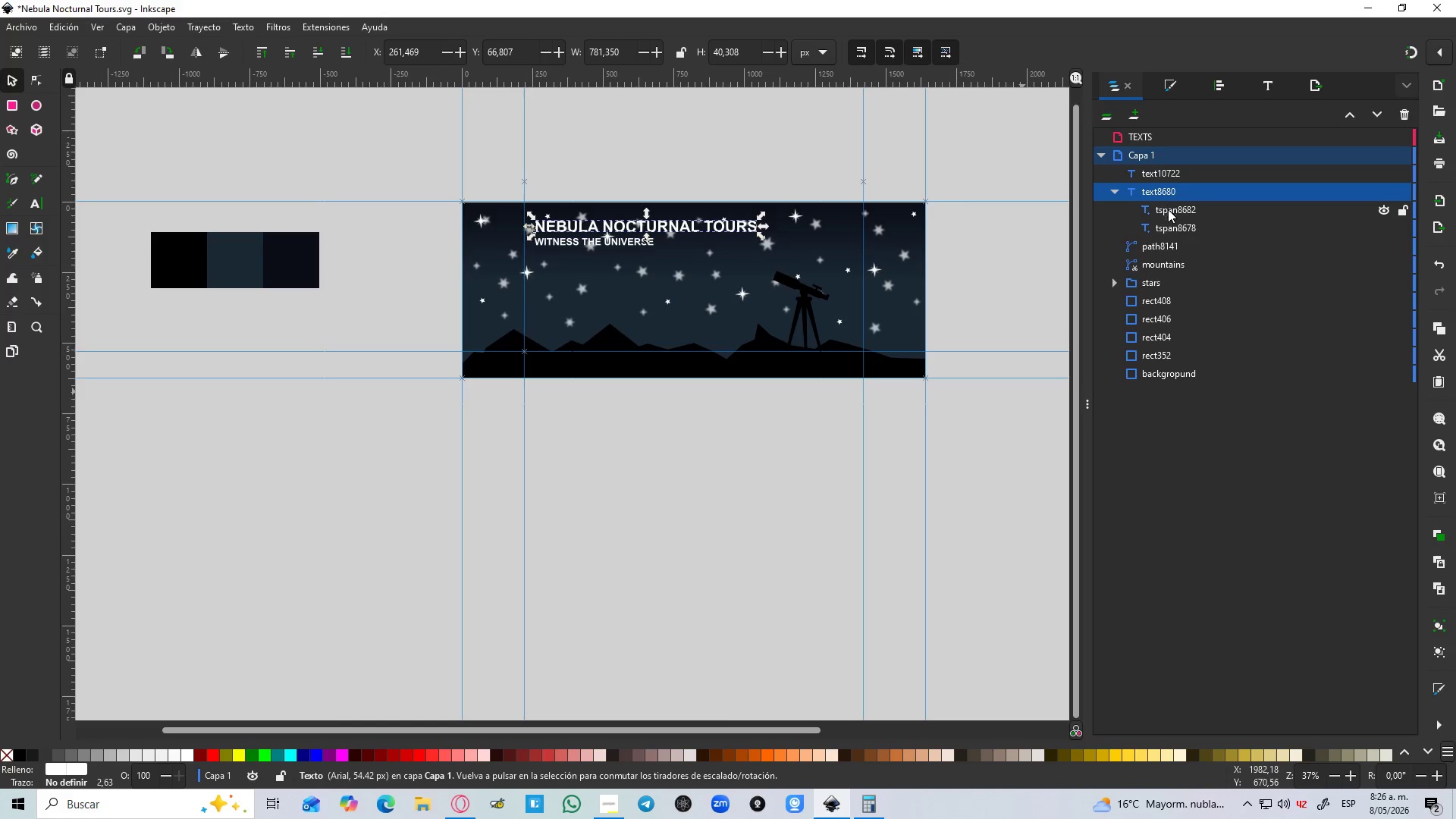 
left_click([1168, 209])
 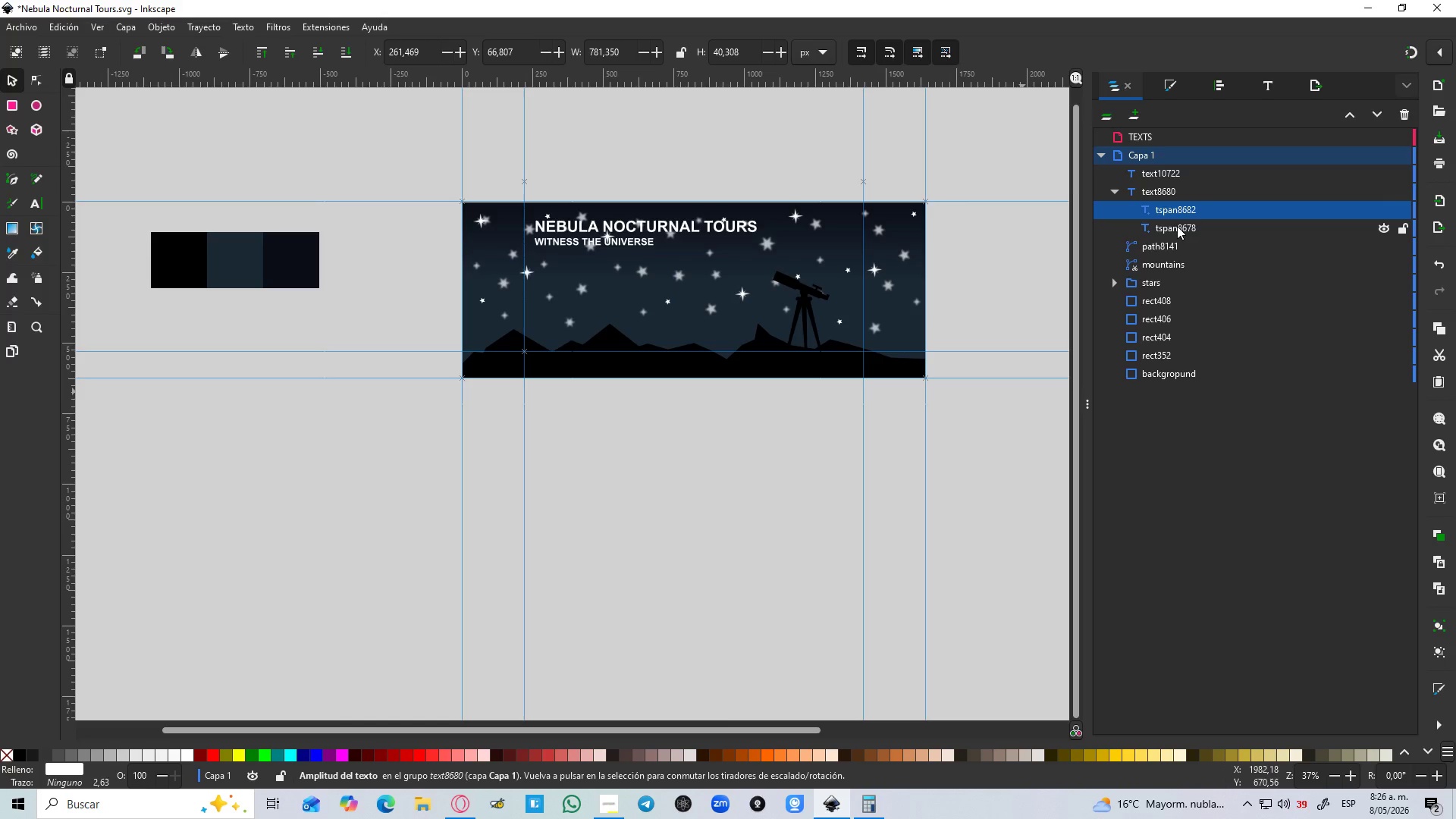 
key(Delete)
 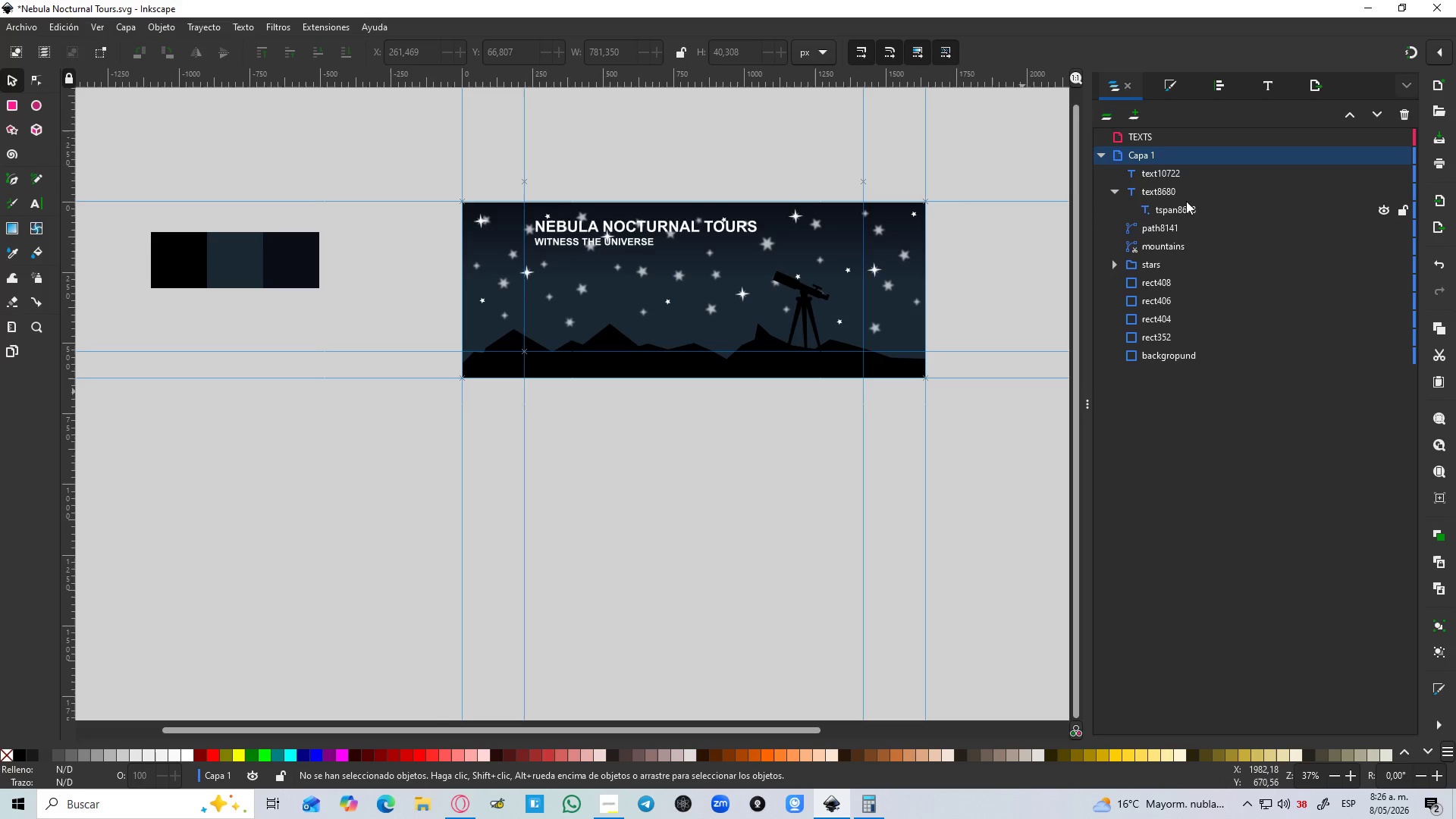 
left_click([1186, 201])
 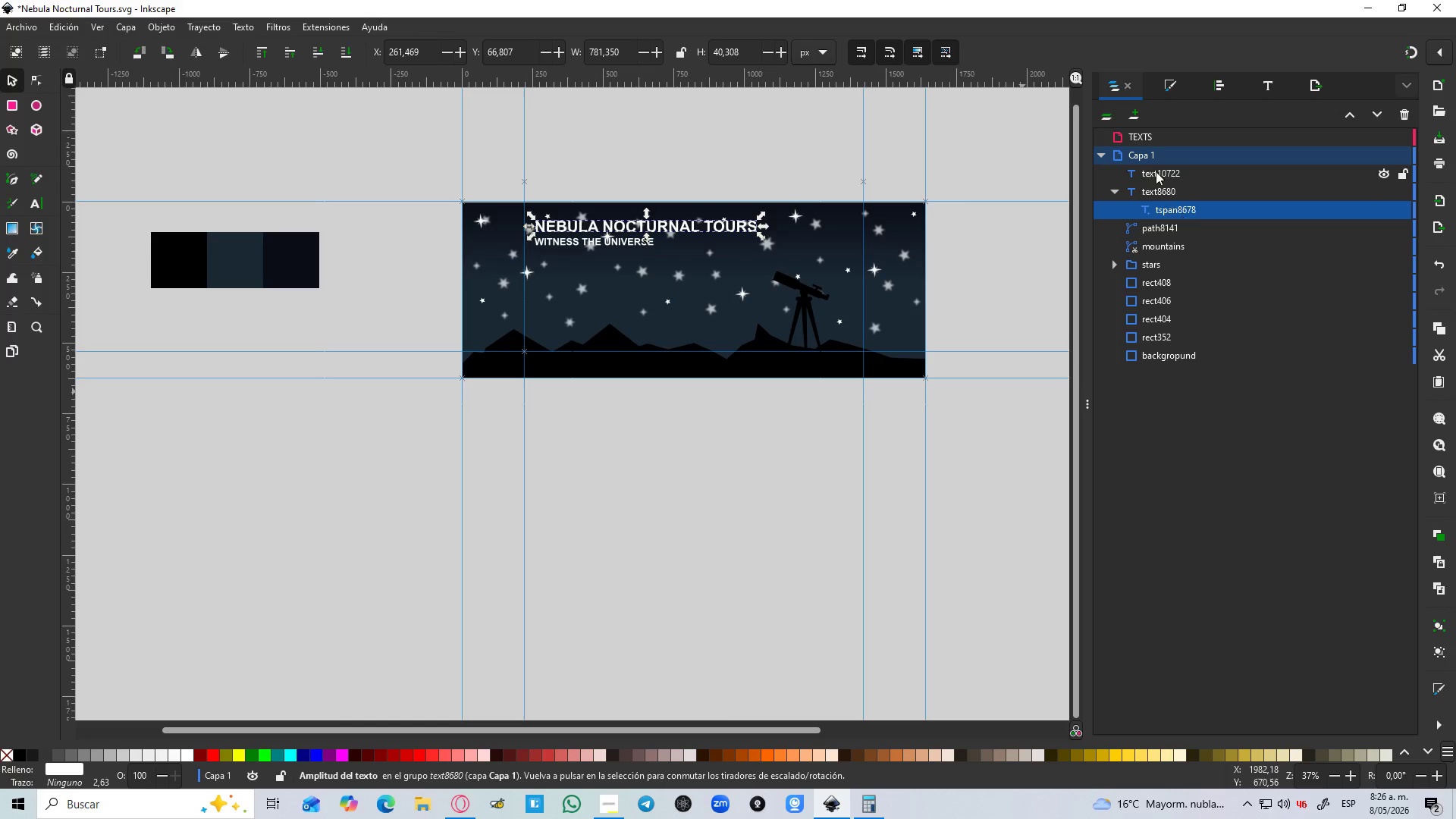 
left_click([1159, 185])
 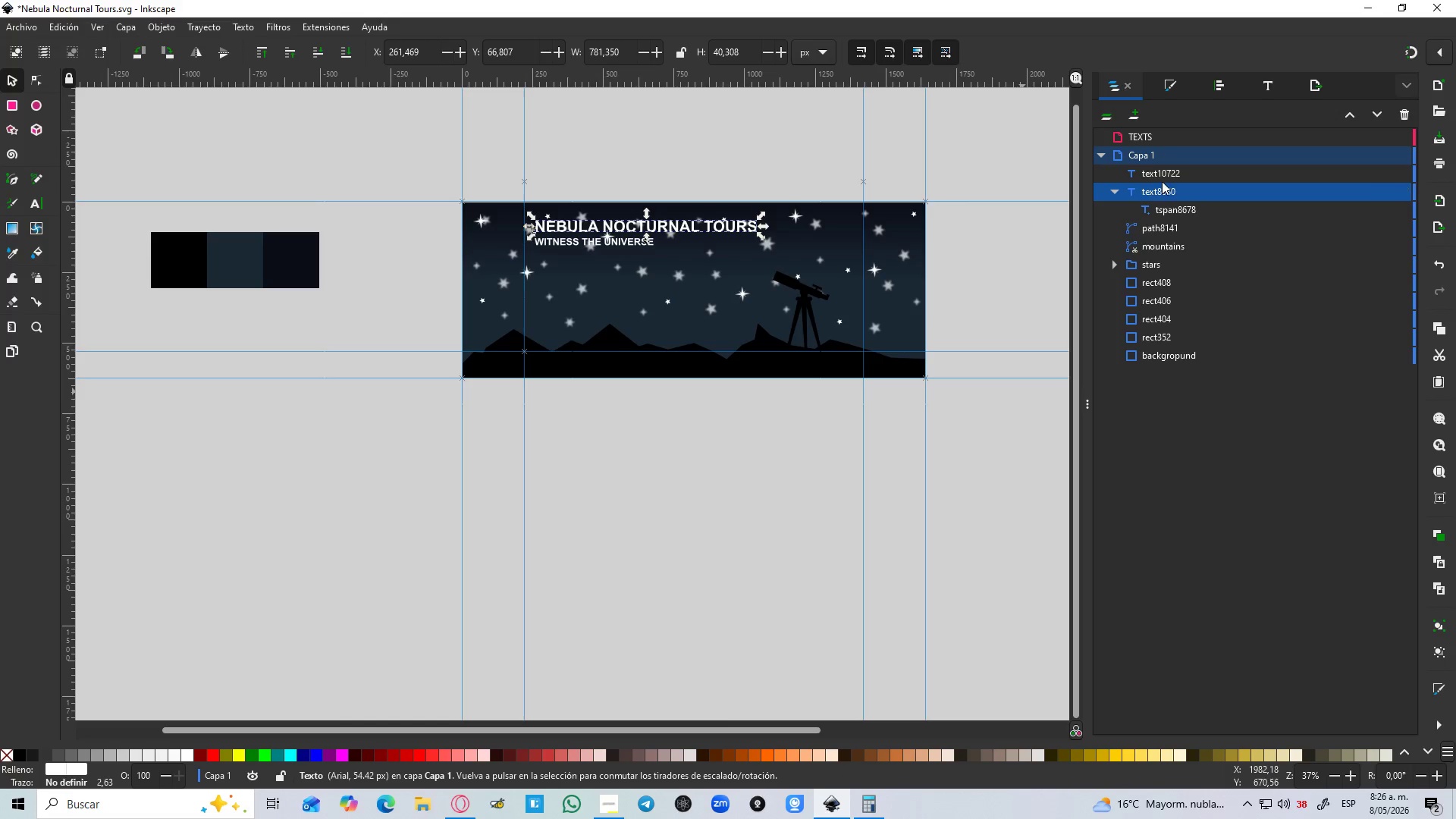 
hold_key(key=ShiftLeft, duration=0.7)
left_click([1161, 172])
 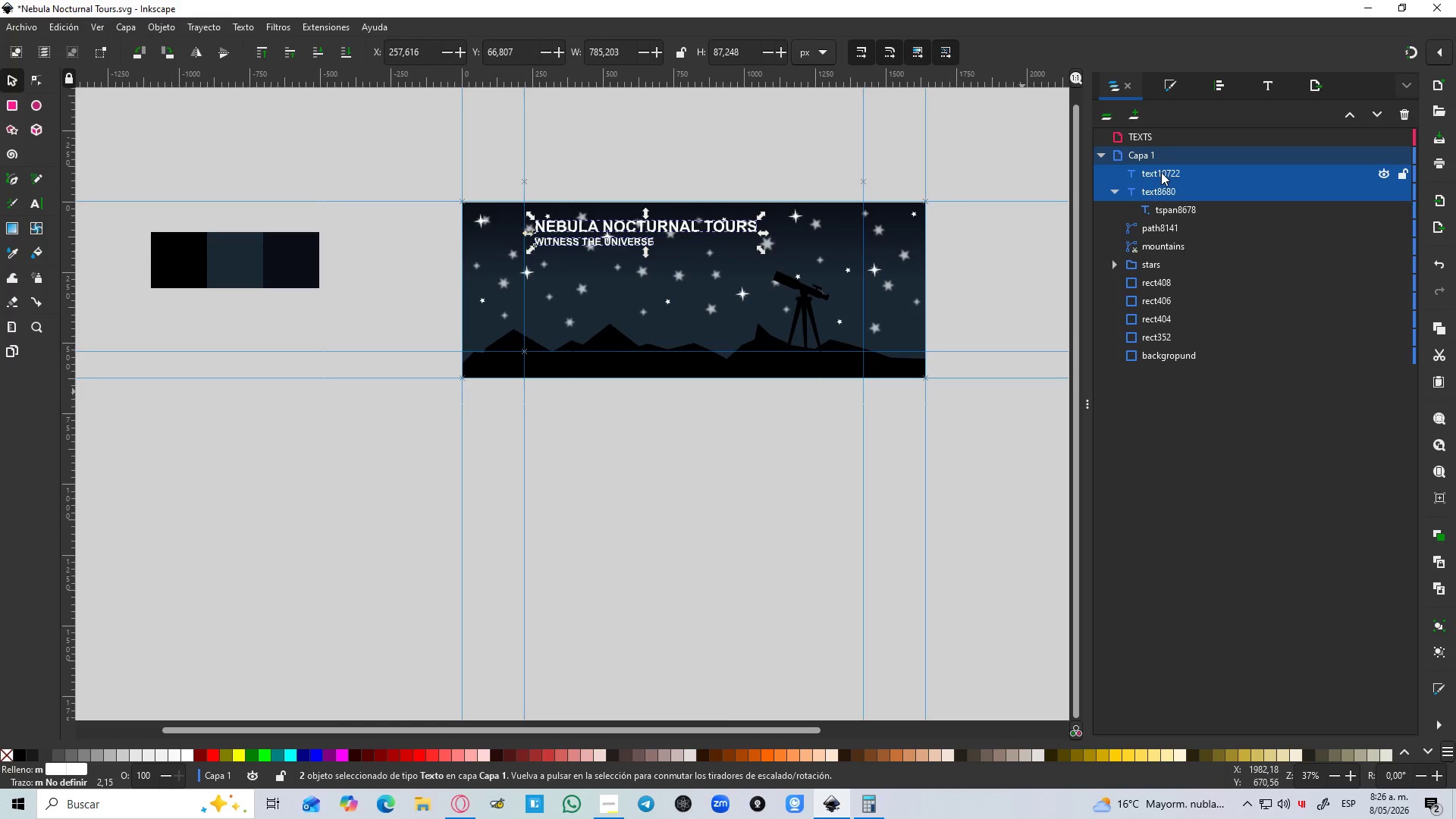 
left_click_drag(start_coordinate=[1161, 172], to_coordinate=[1158, 134])
 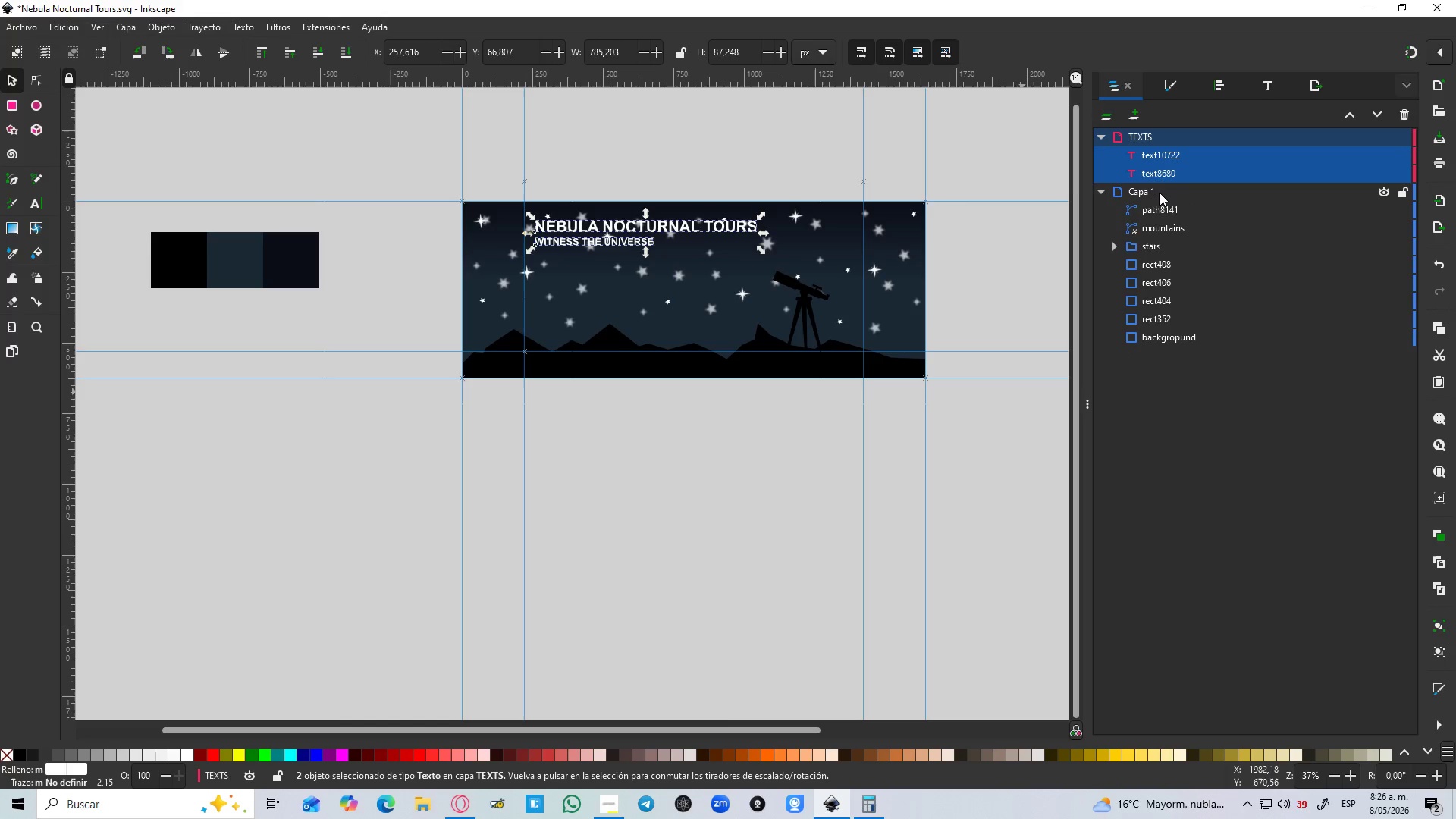 
left_click([1159, 193])
 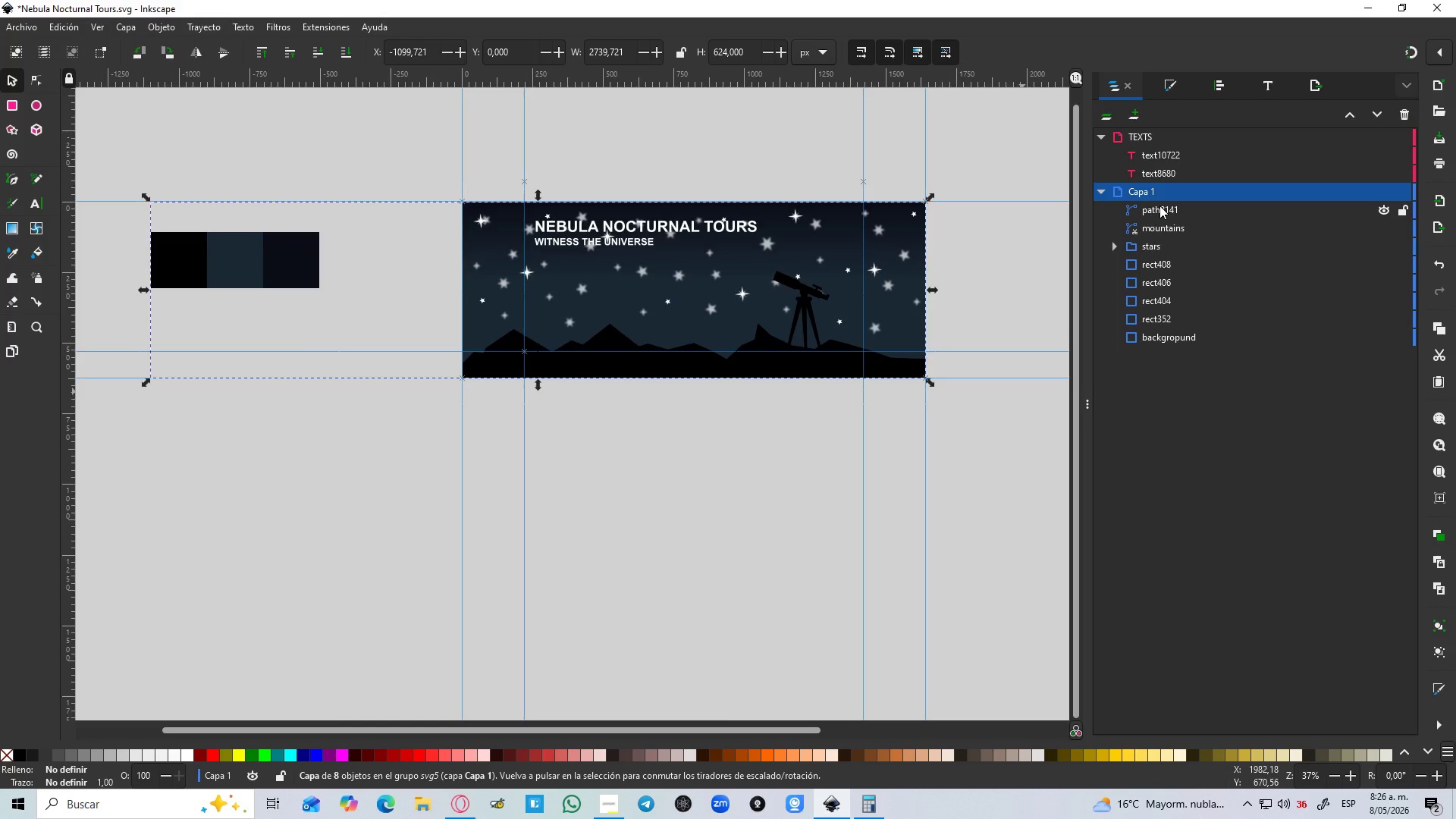 
left_click([1159, 209])
 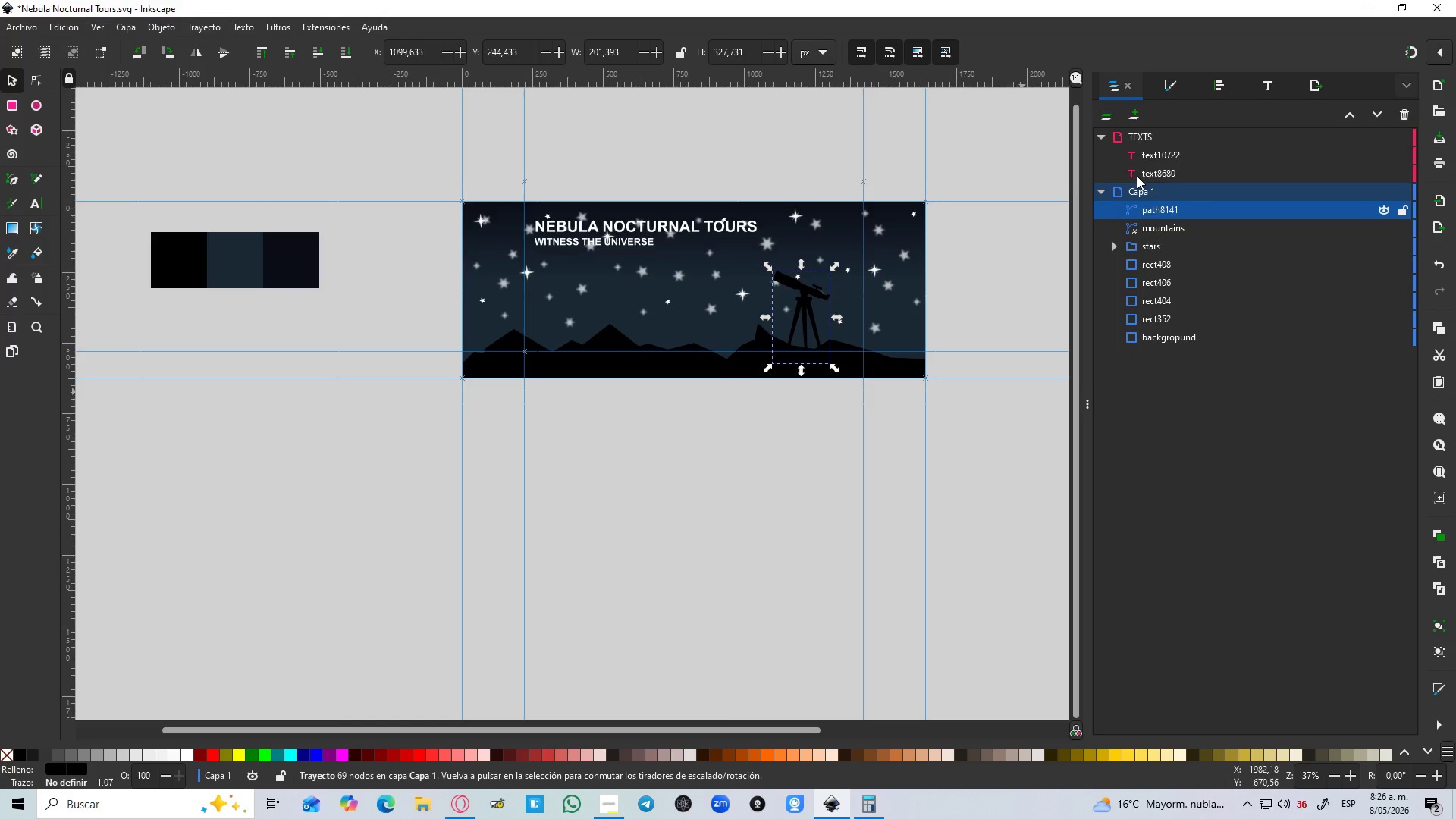 
left_click([1136, 117])
 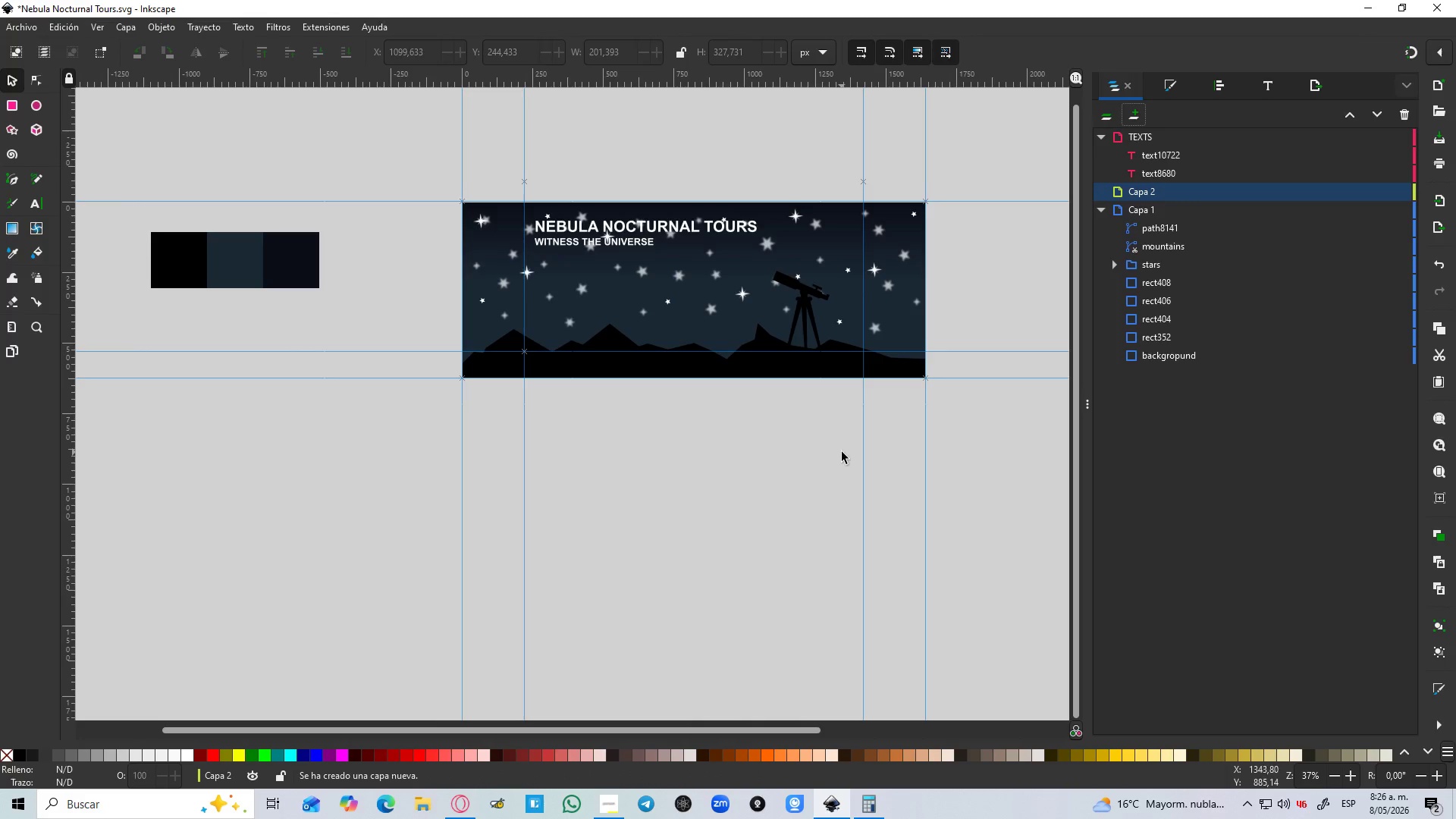 
left_click([608, 805])